 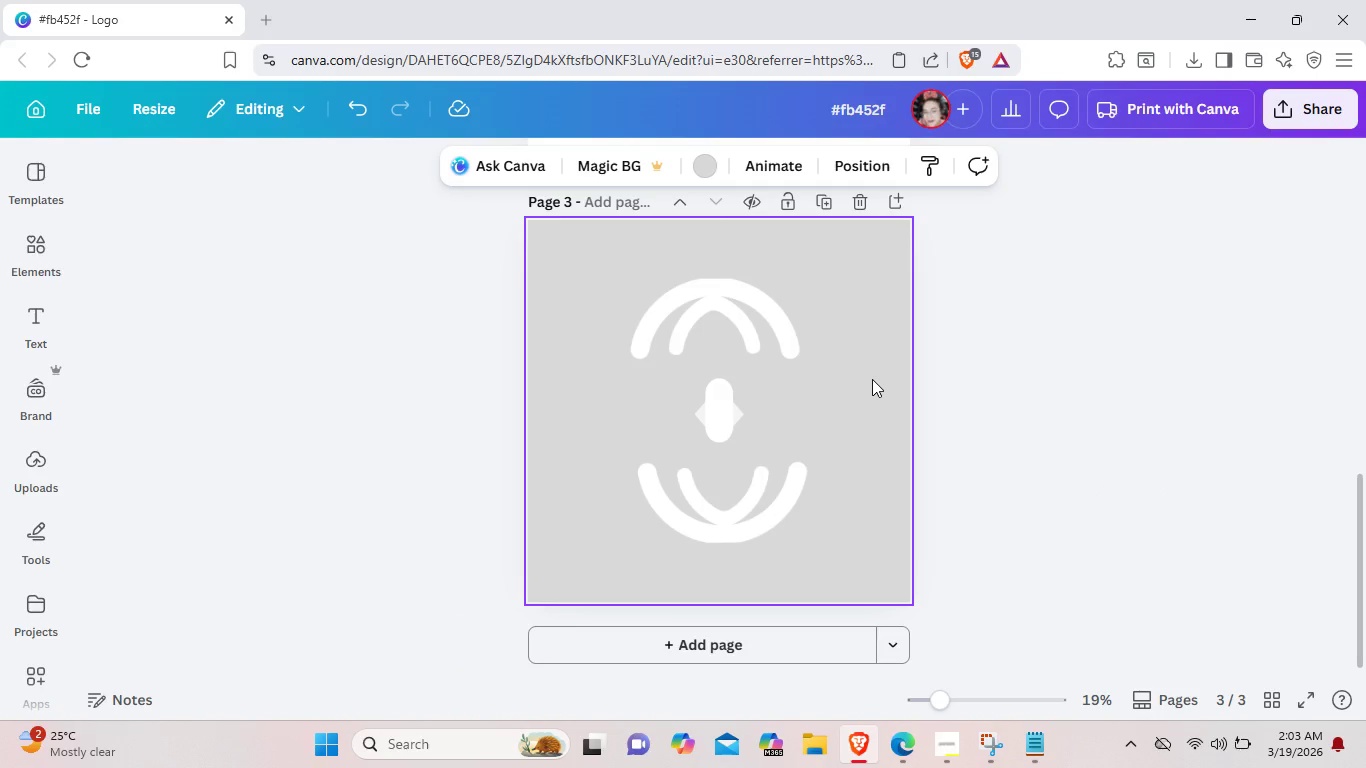 
left_click([703, 161])
 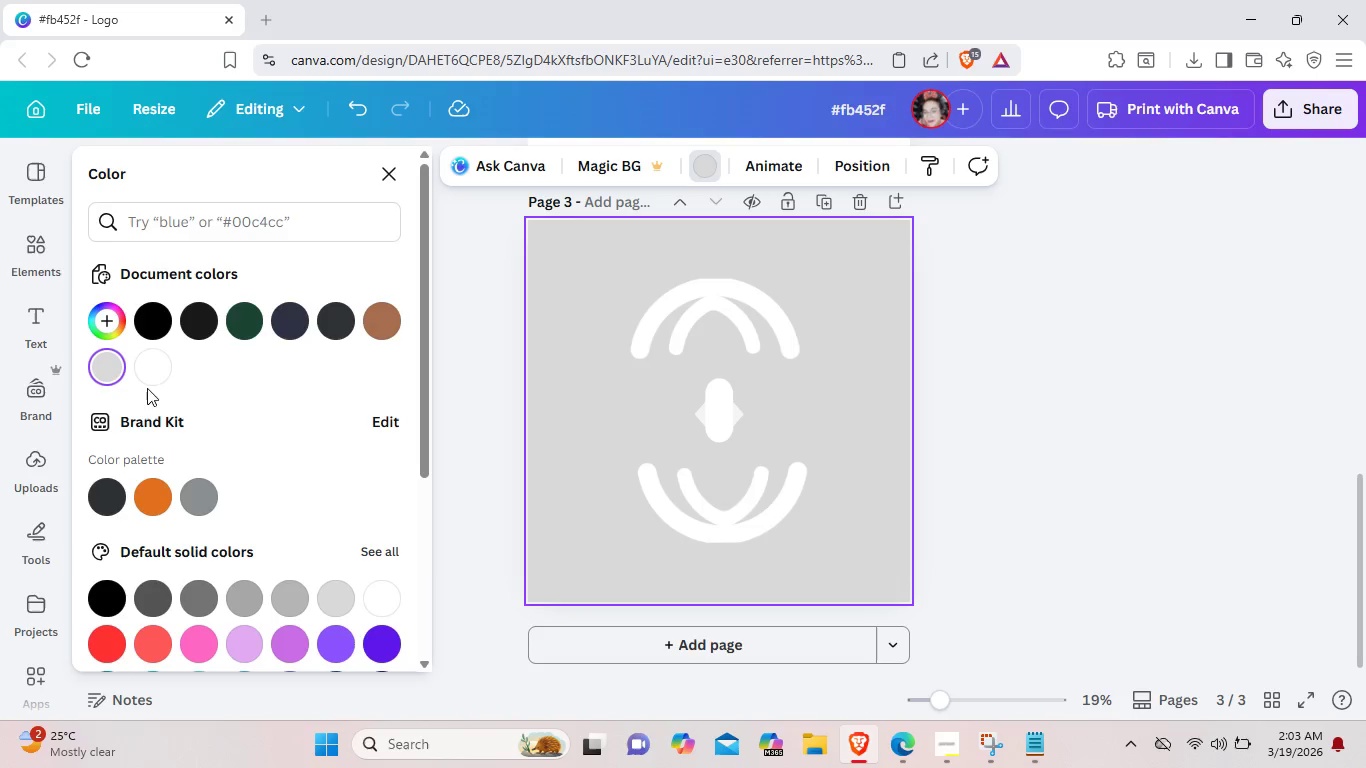 
left_click([160, 374])
 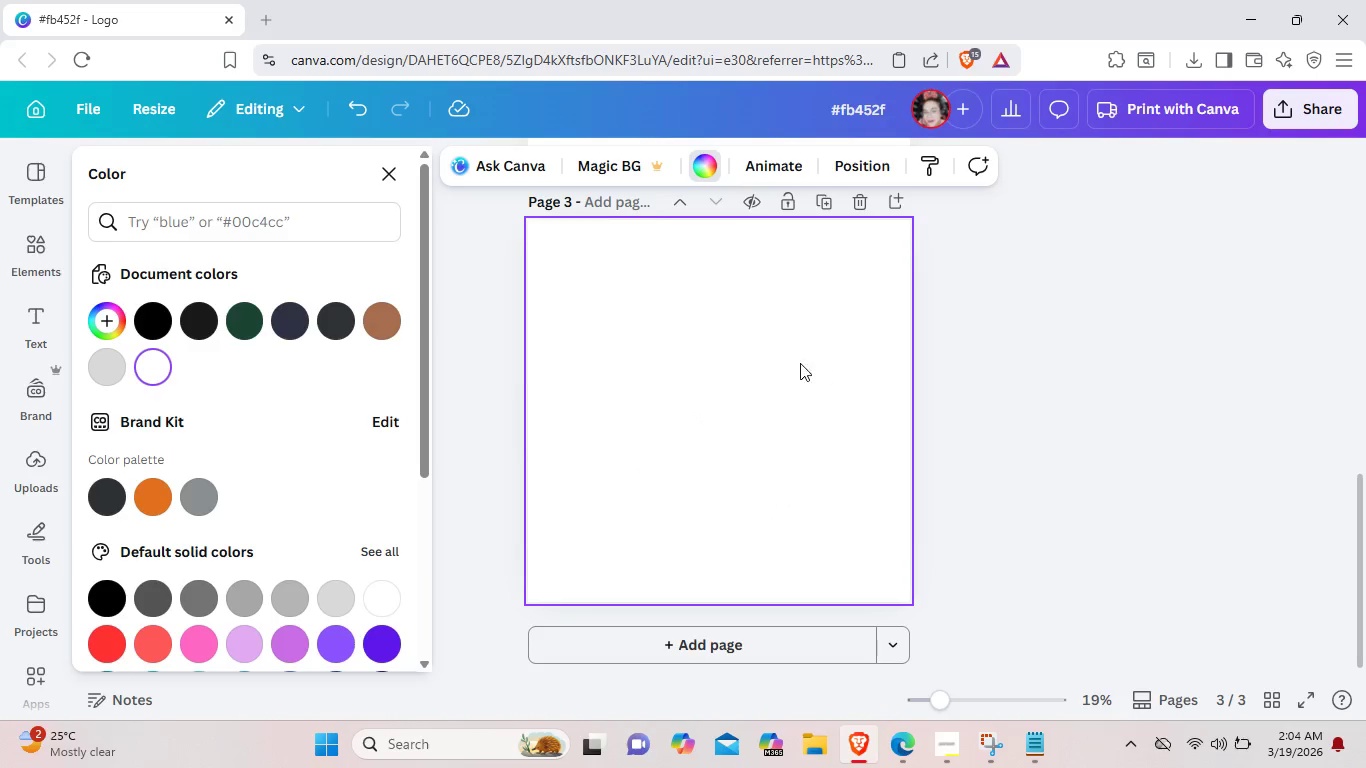 
left_click([735, 389])
 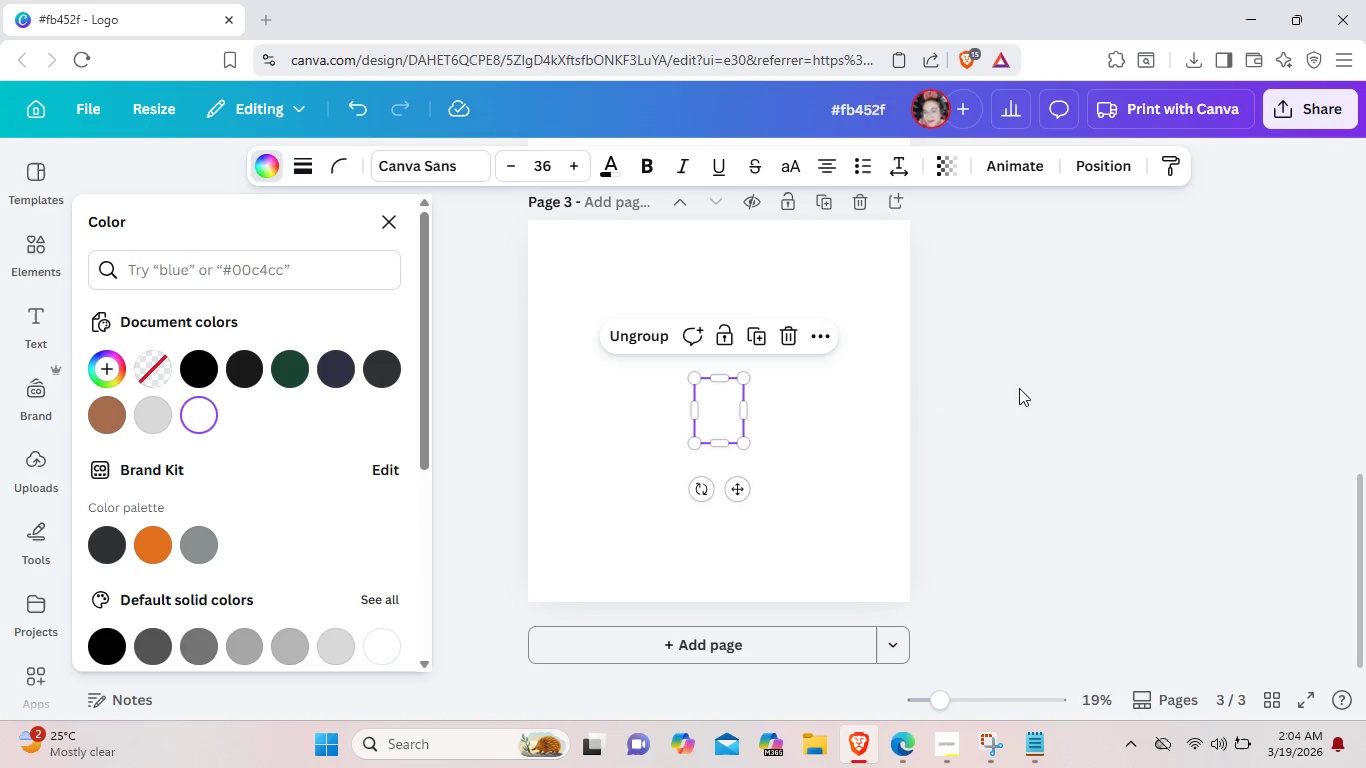 
left_click([1043, 393])
 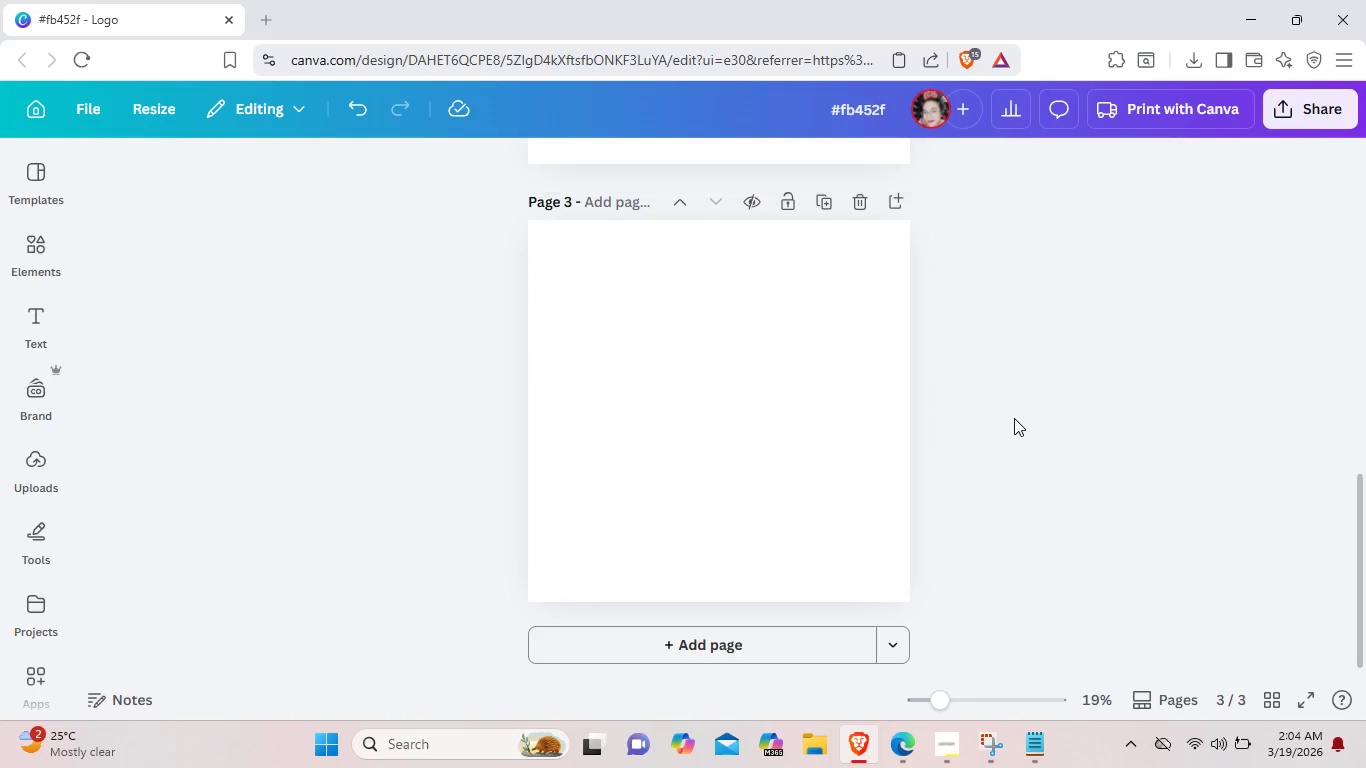 
scroll: coordinate [1014, 414], scroll_direction: up, amount: 10.0
 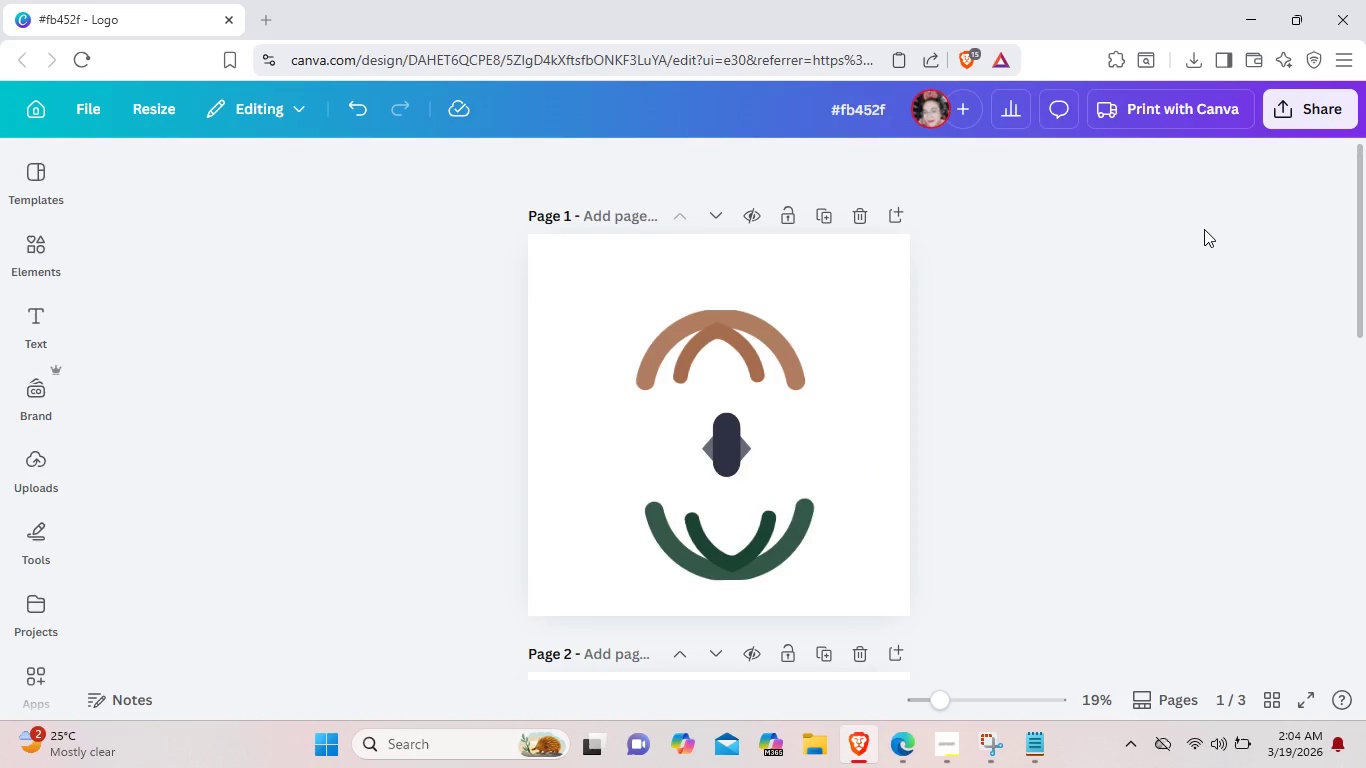 
mouse_move([1306, 143])
 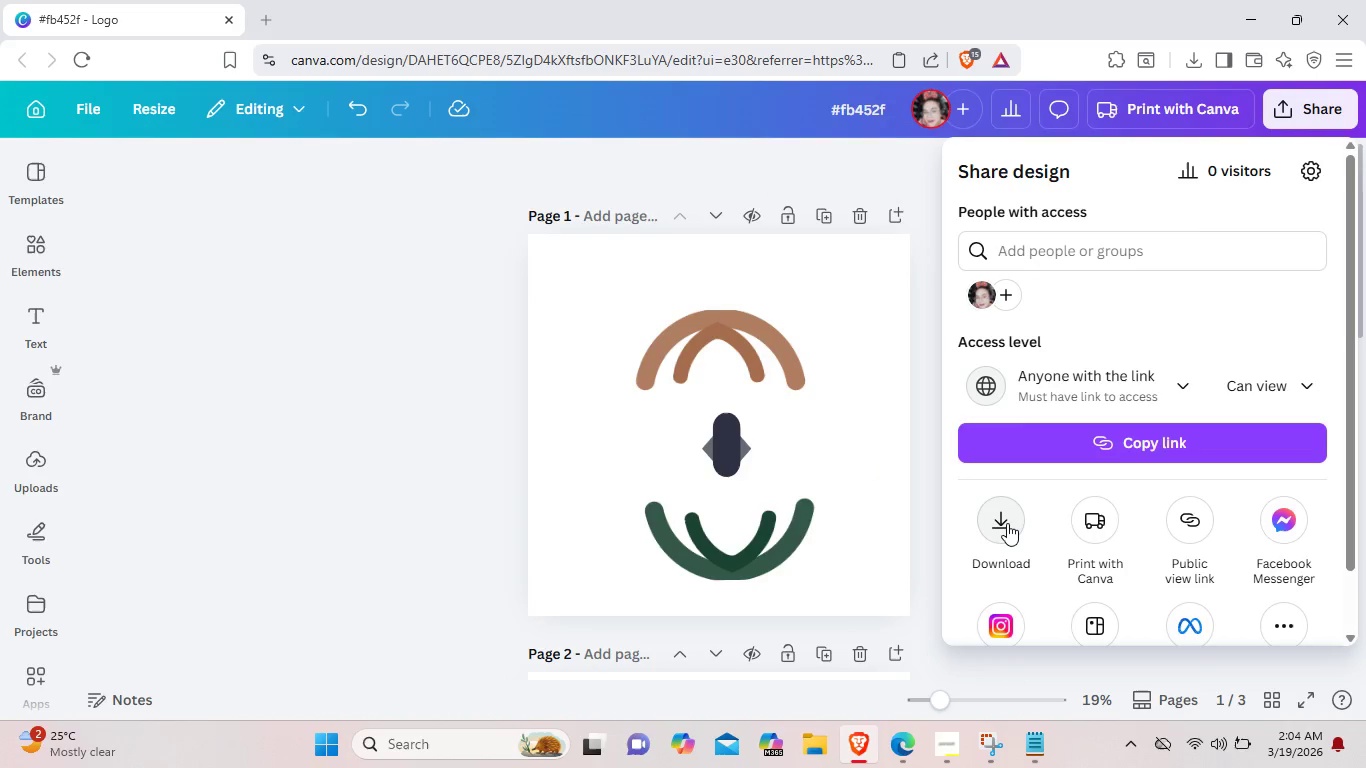 
wait(5.16)
 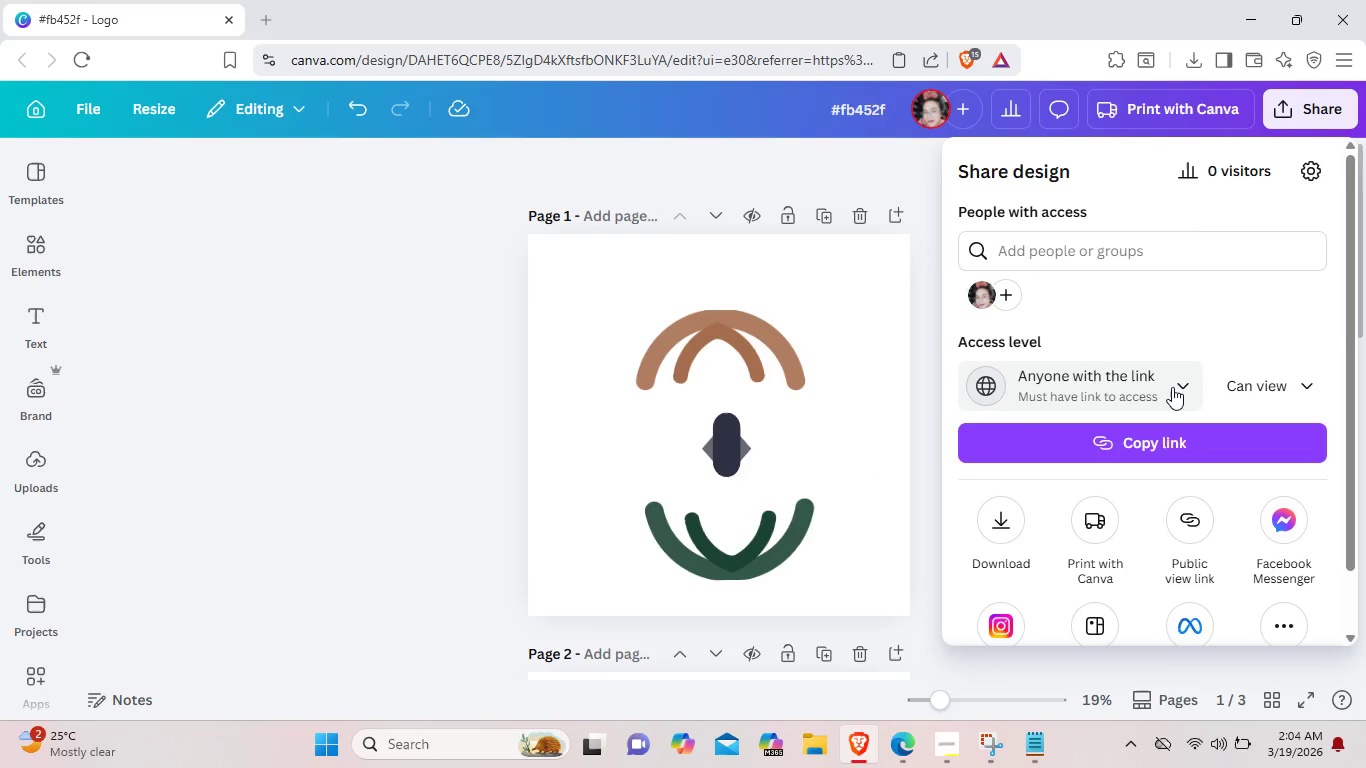 
left_click([1003, 533])
 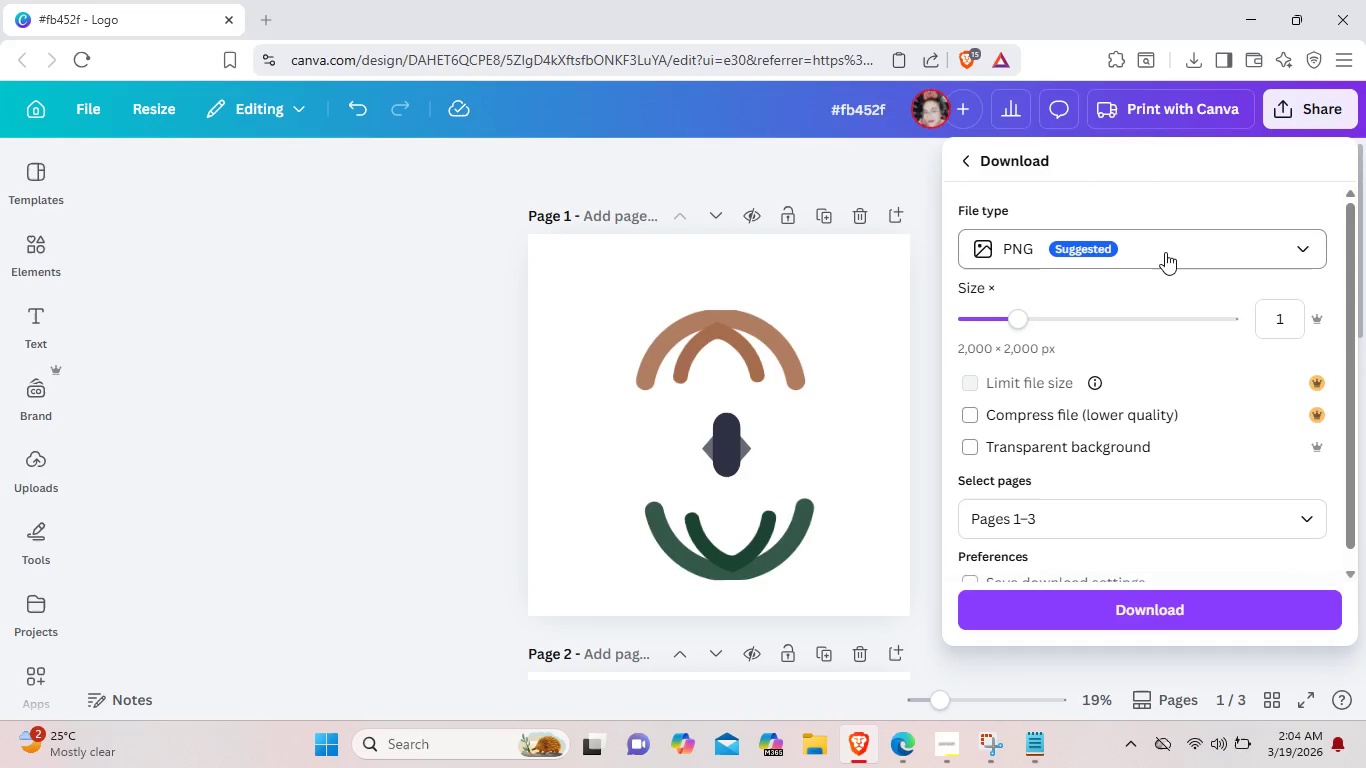 
left_click([1165, 252])
 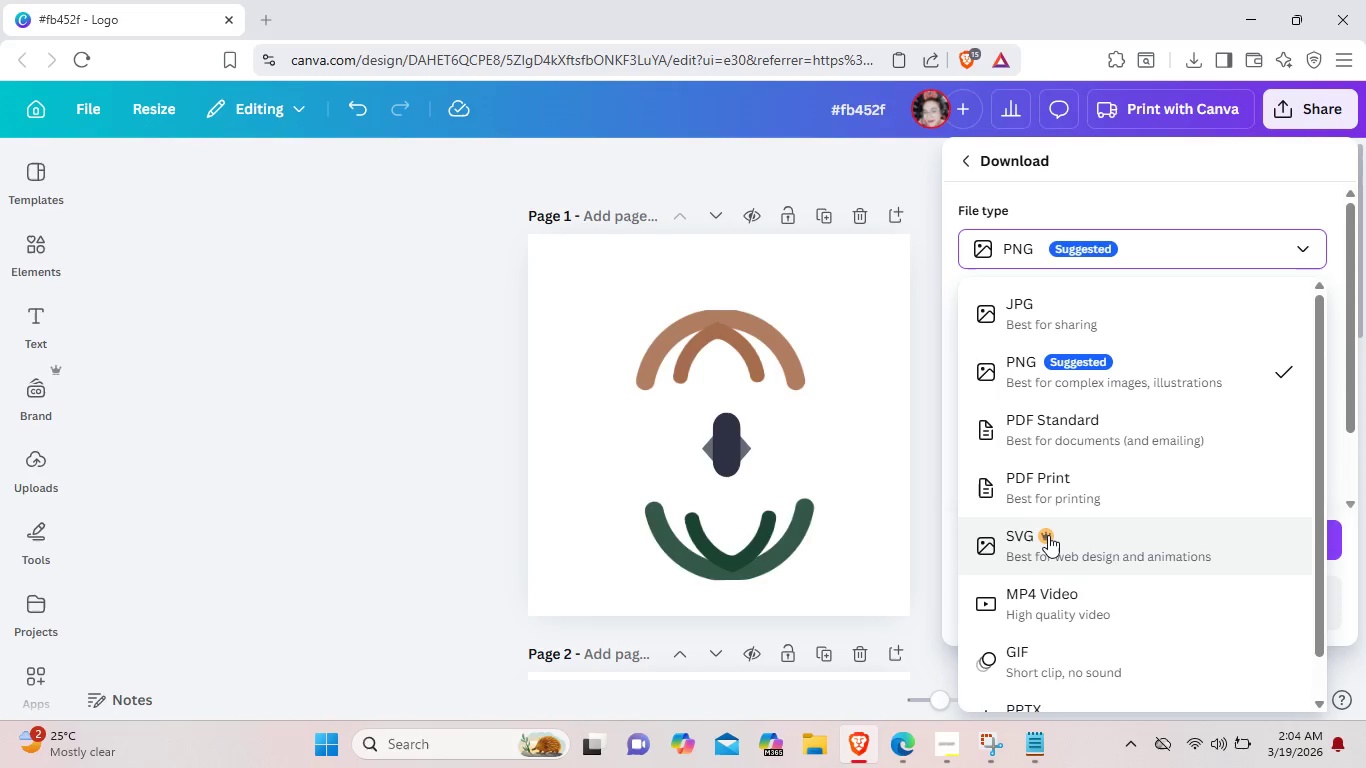 
wait(16.41)
 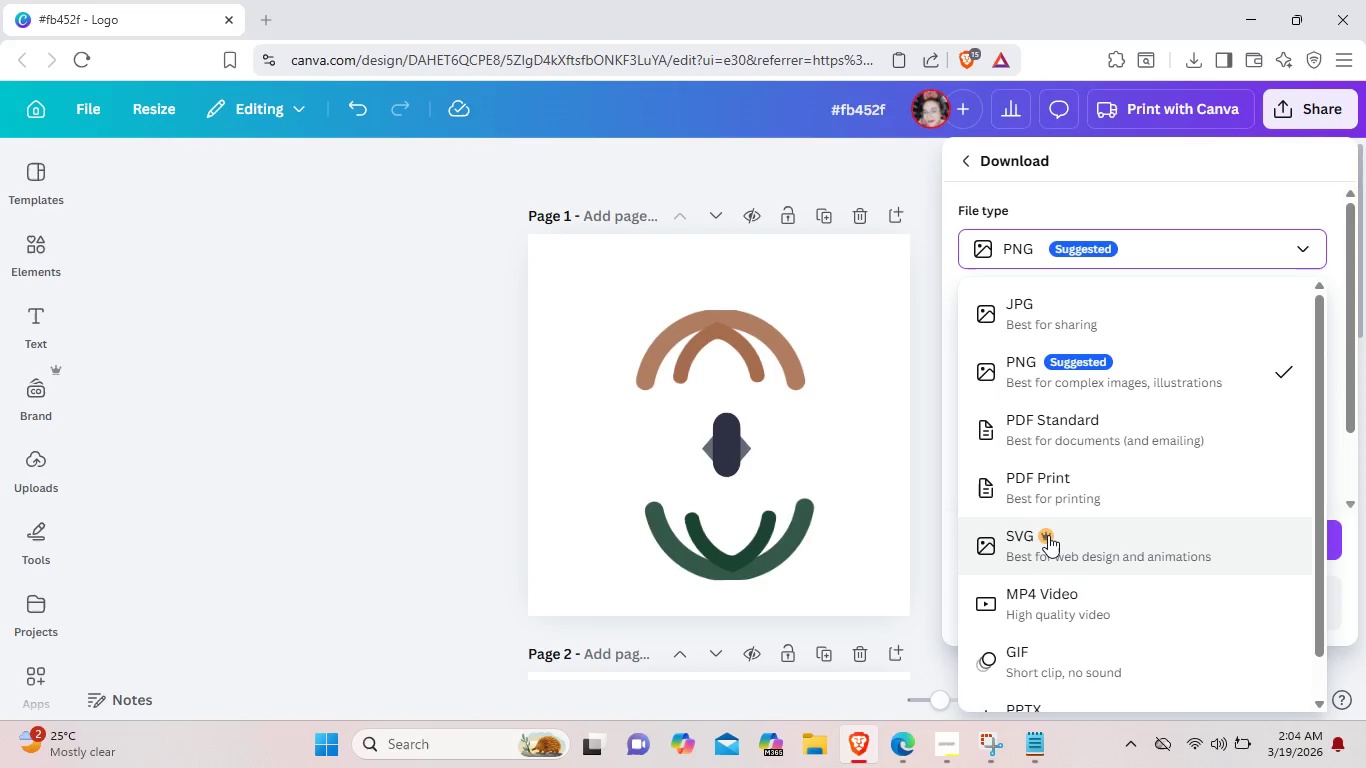 
left_click([946, 735])